 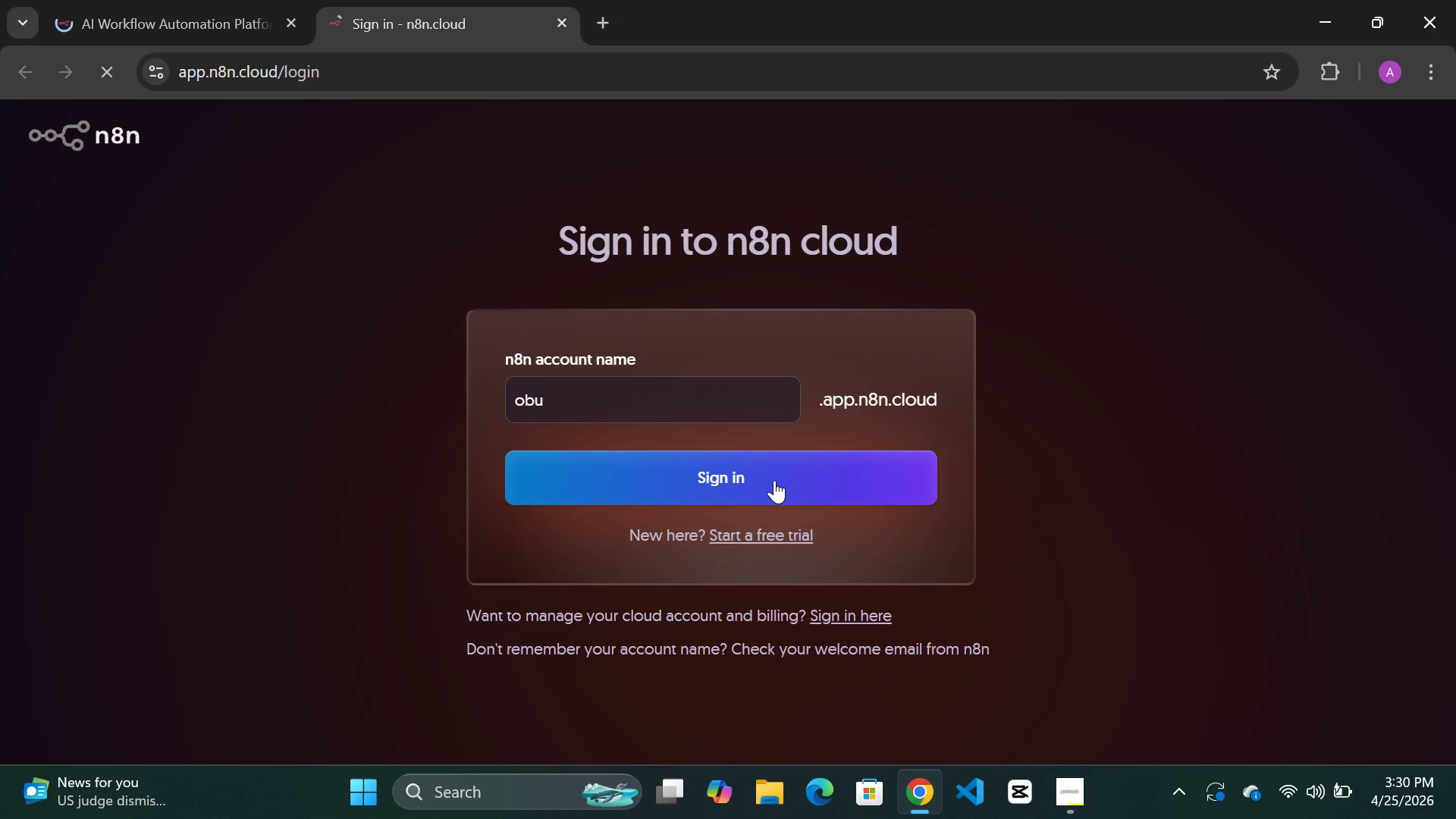 
double_click([774, 480])
 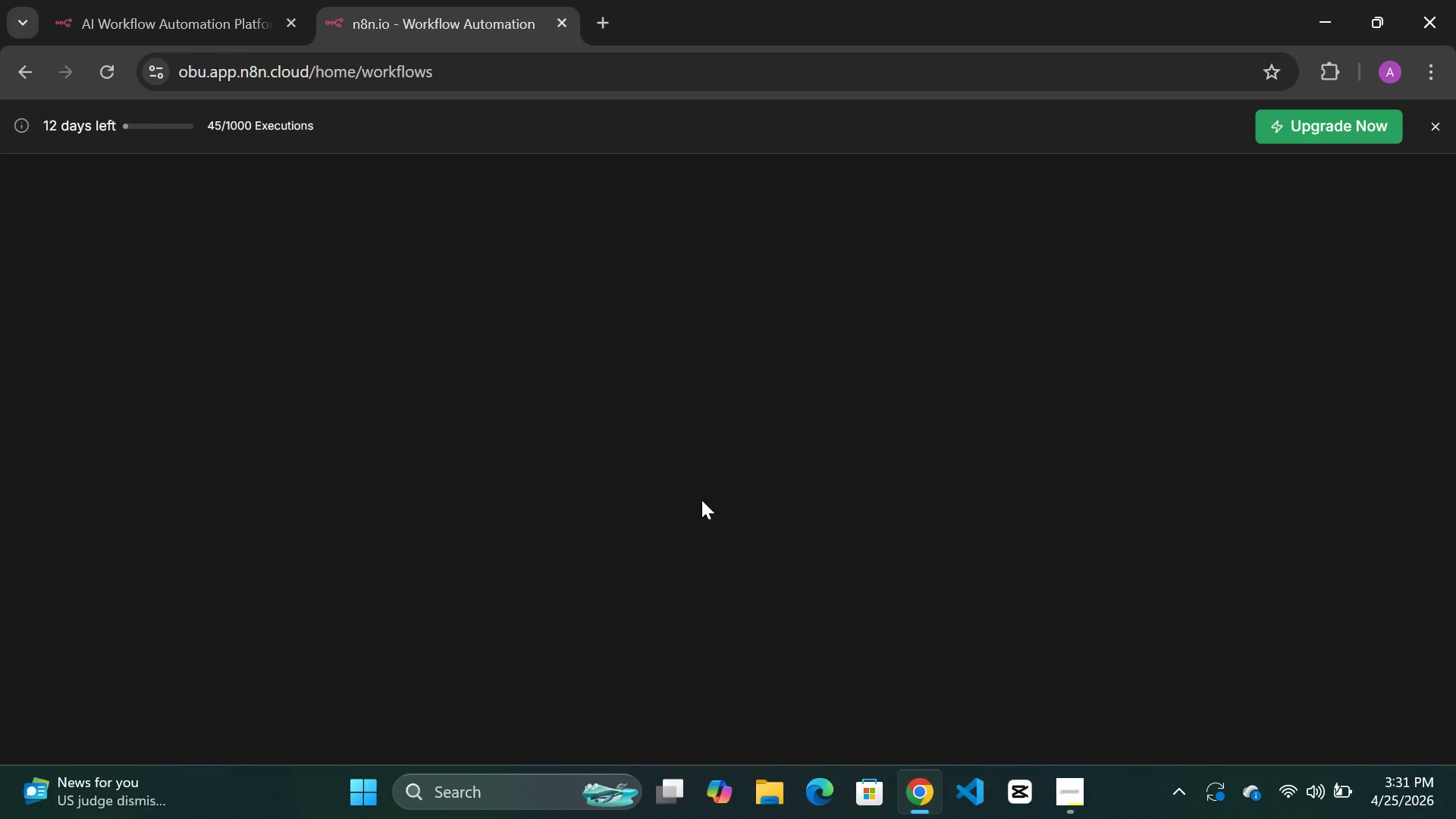 
wait(78.06)
 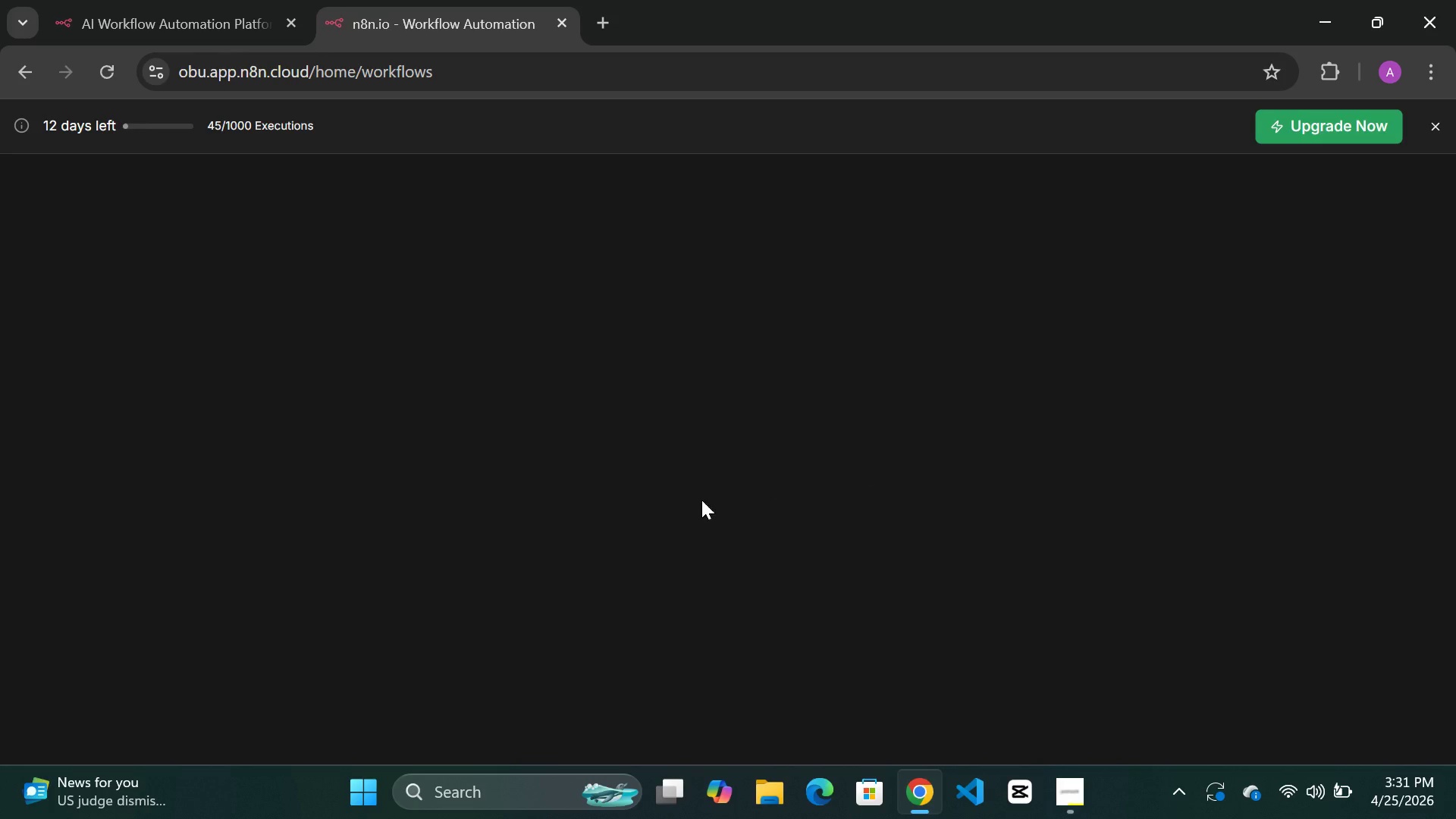 
mouse_move([689, 547])
 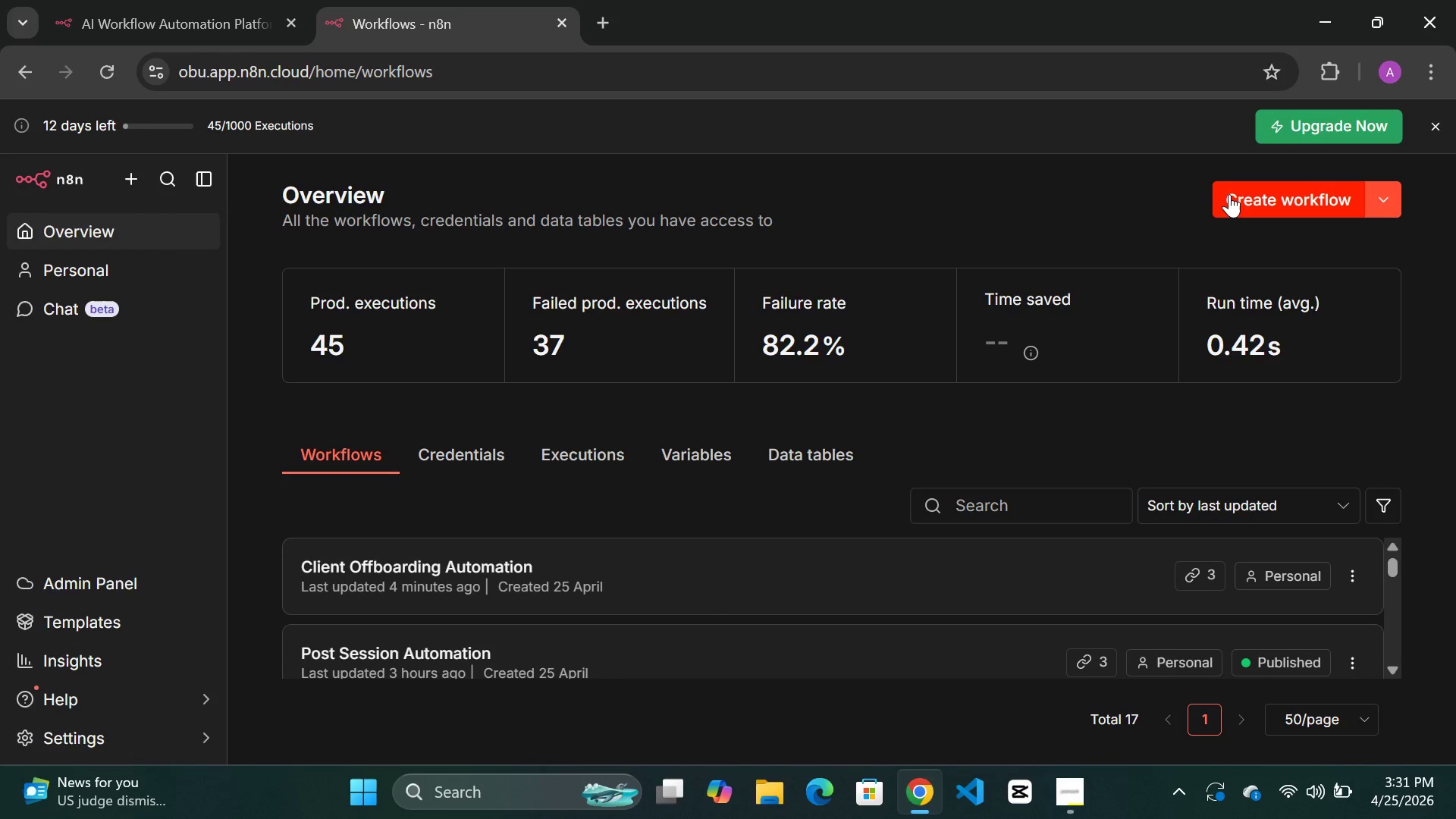 
left_click([1243, 197])
 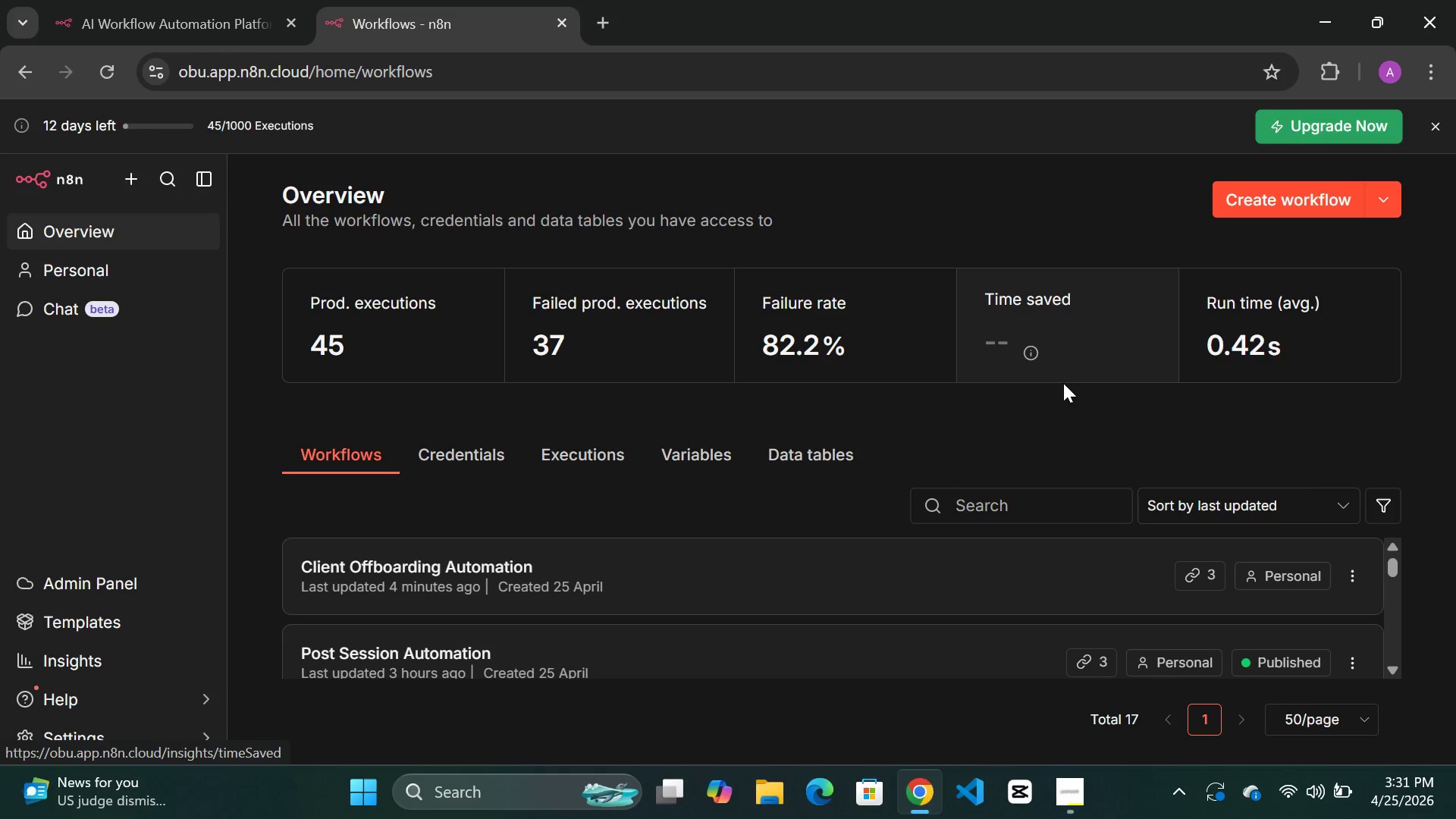 
double_click([720, 579])
 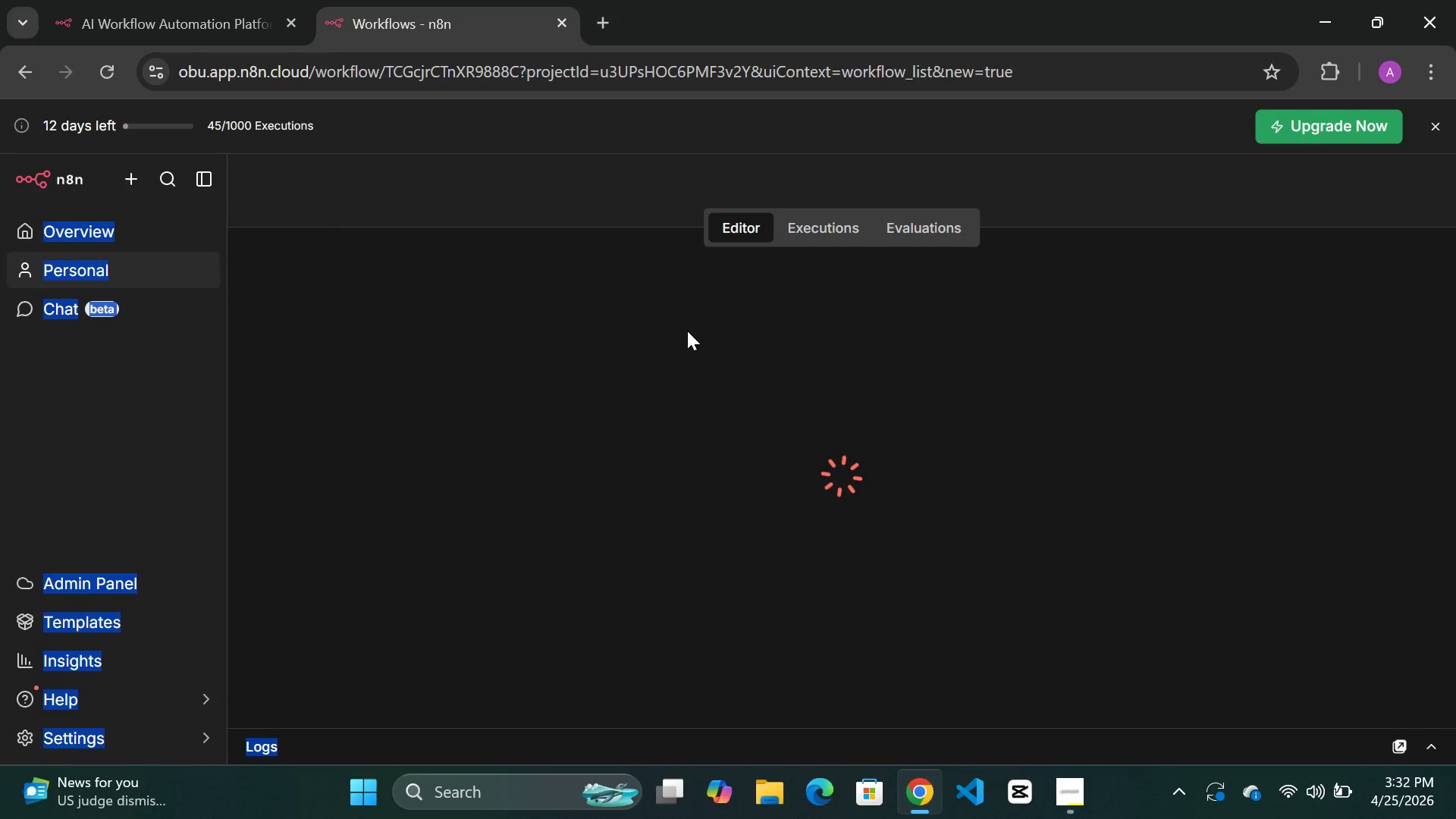 
wait(17.2)
 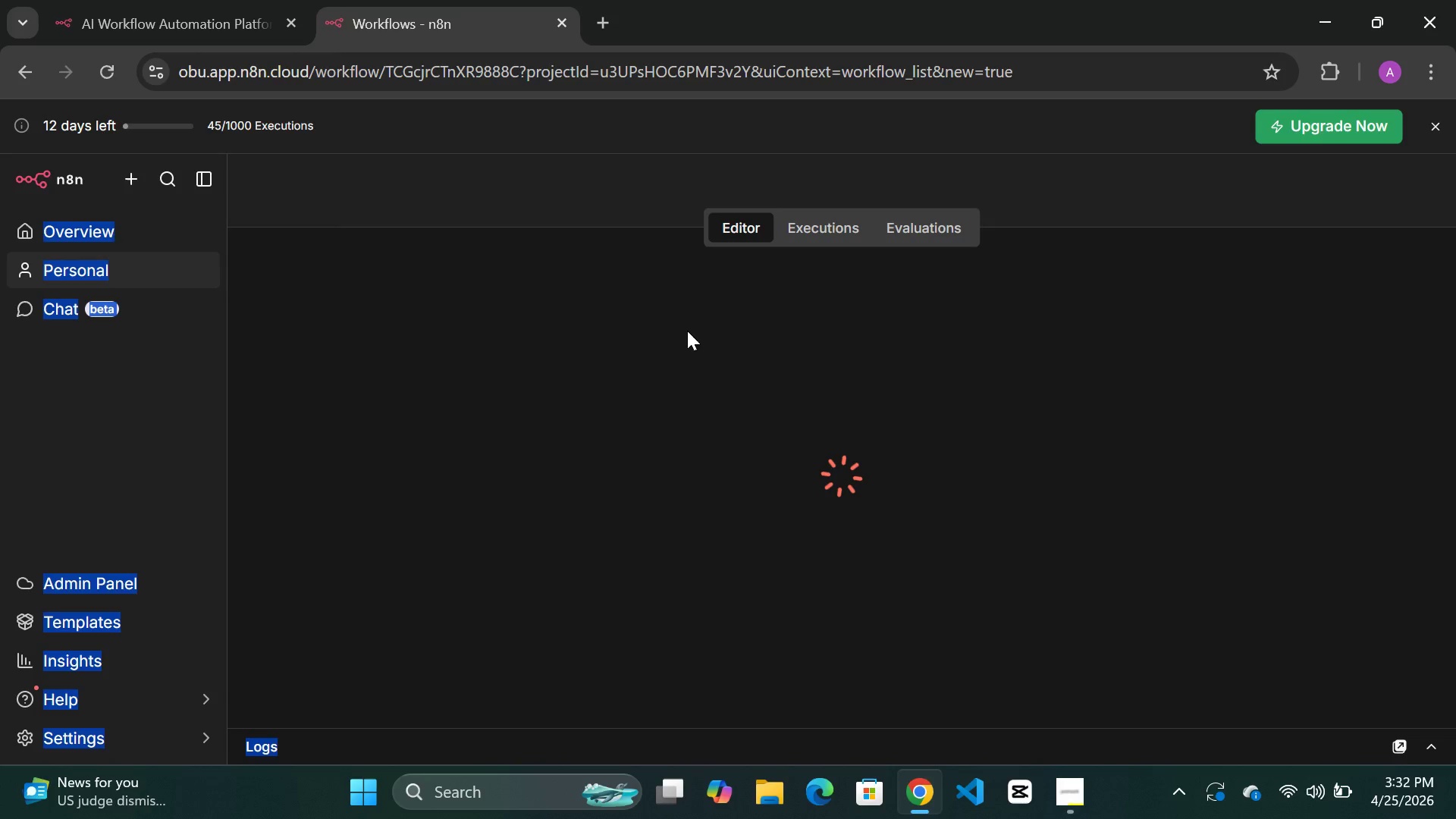 
left_click([352, 300])
 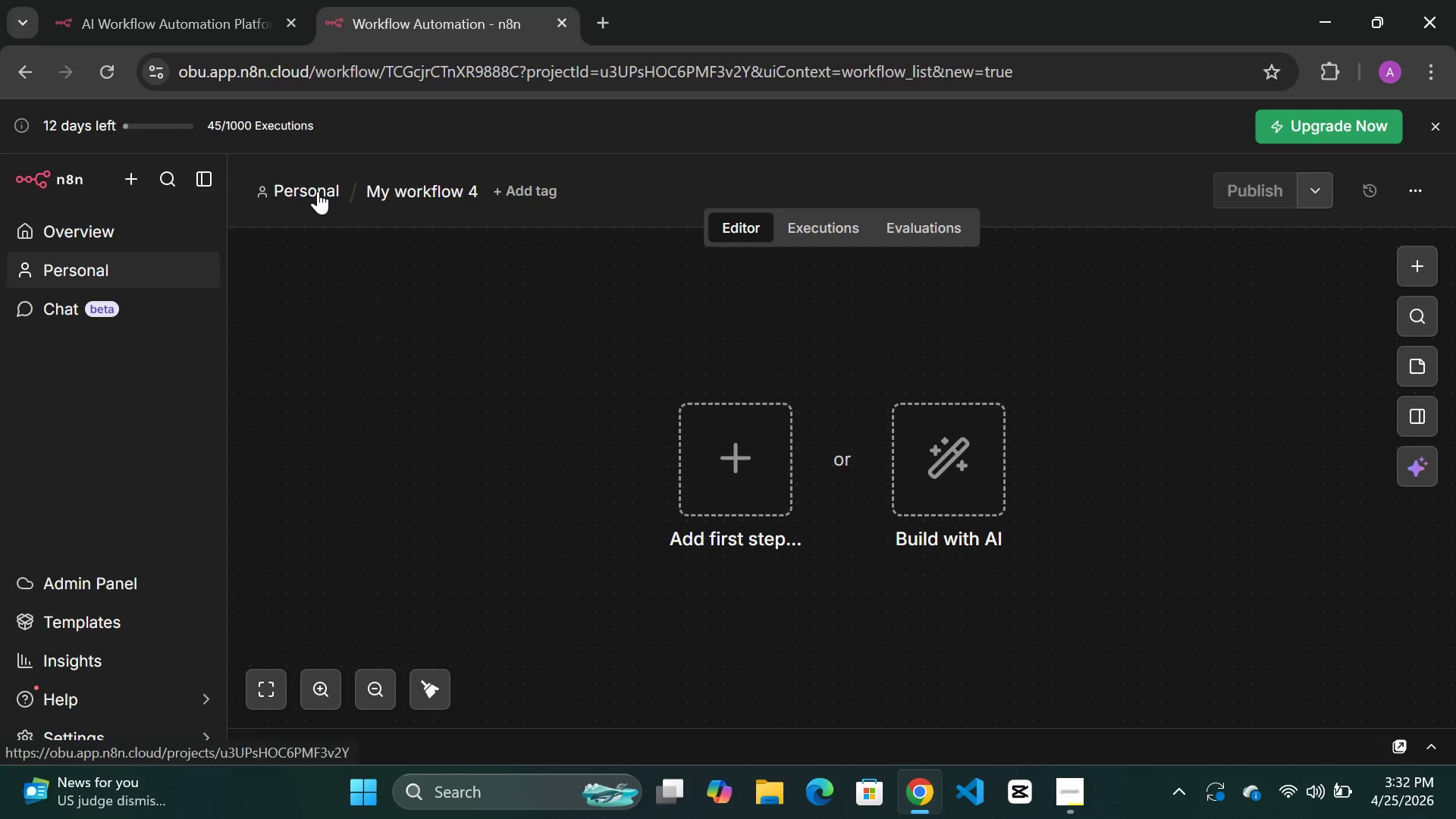 
double_click([318, 191])
 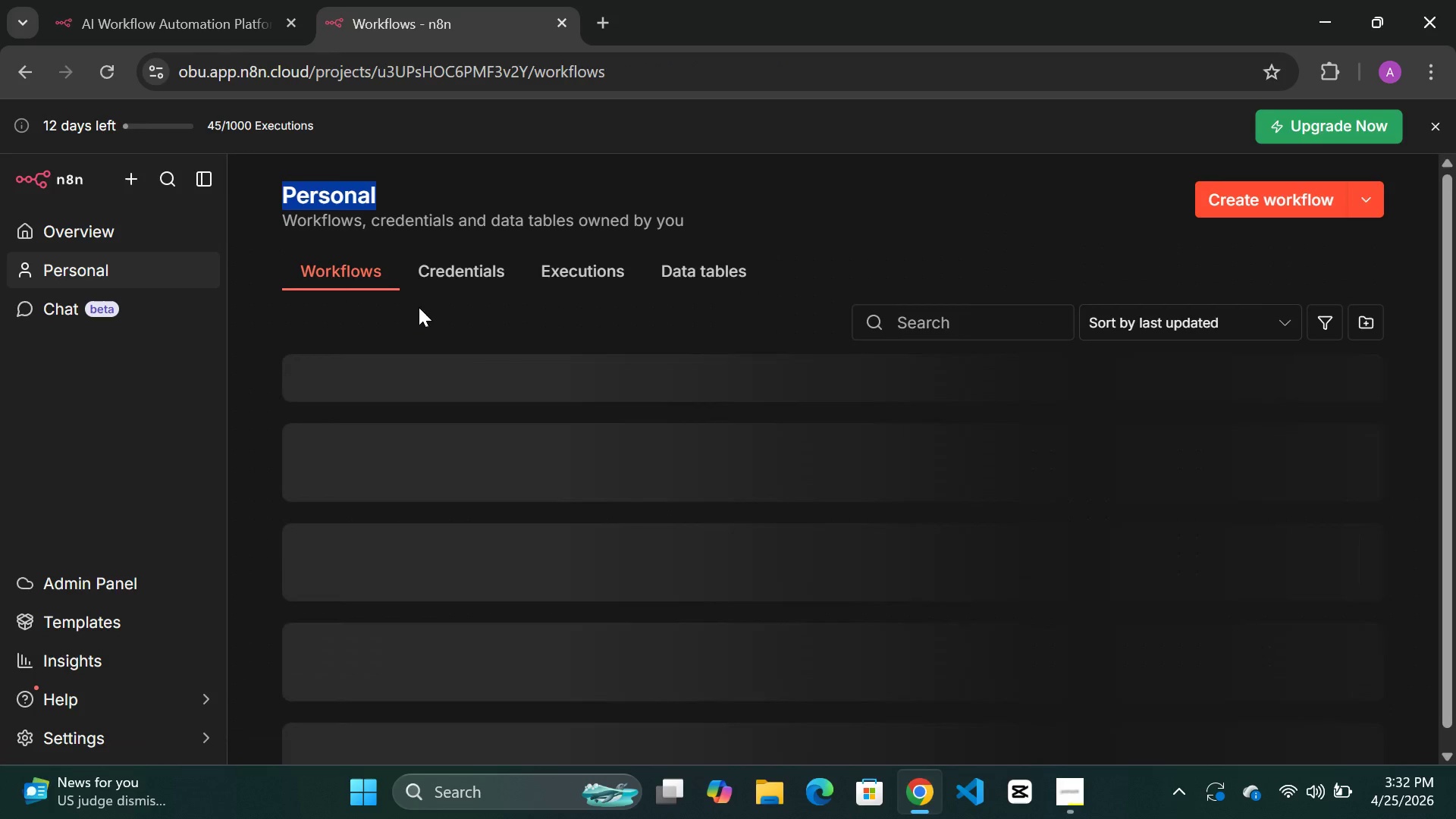 
mouse_move([478, 365])
 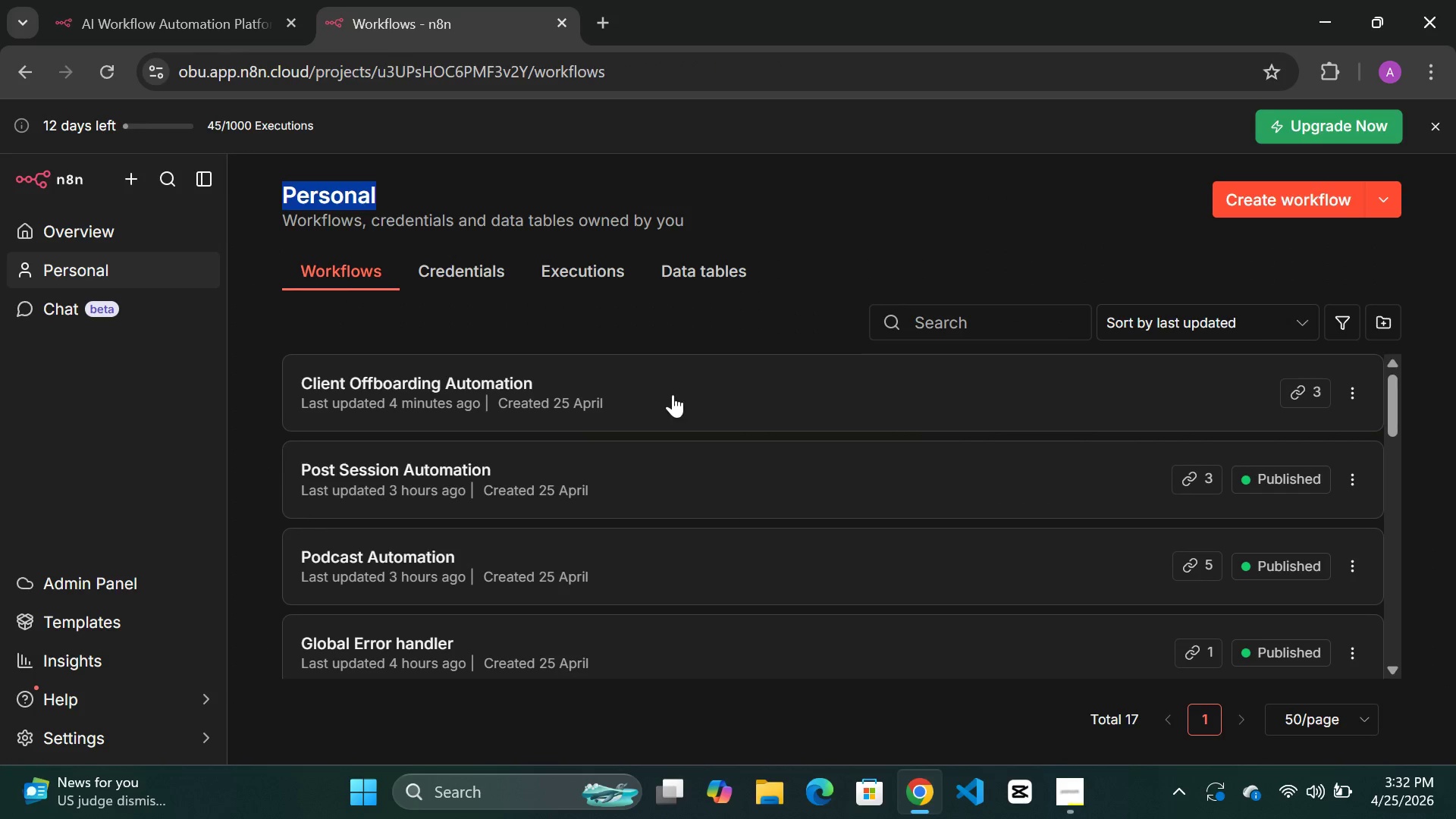 
double_click([708, 392])
 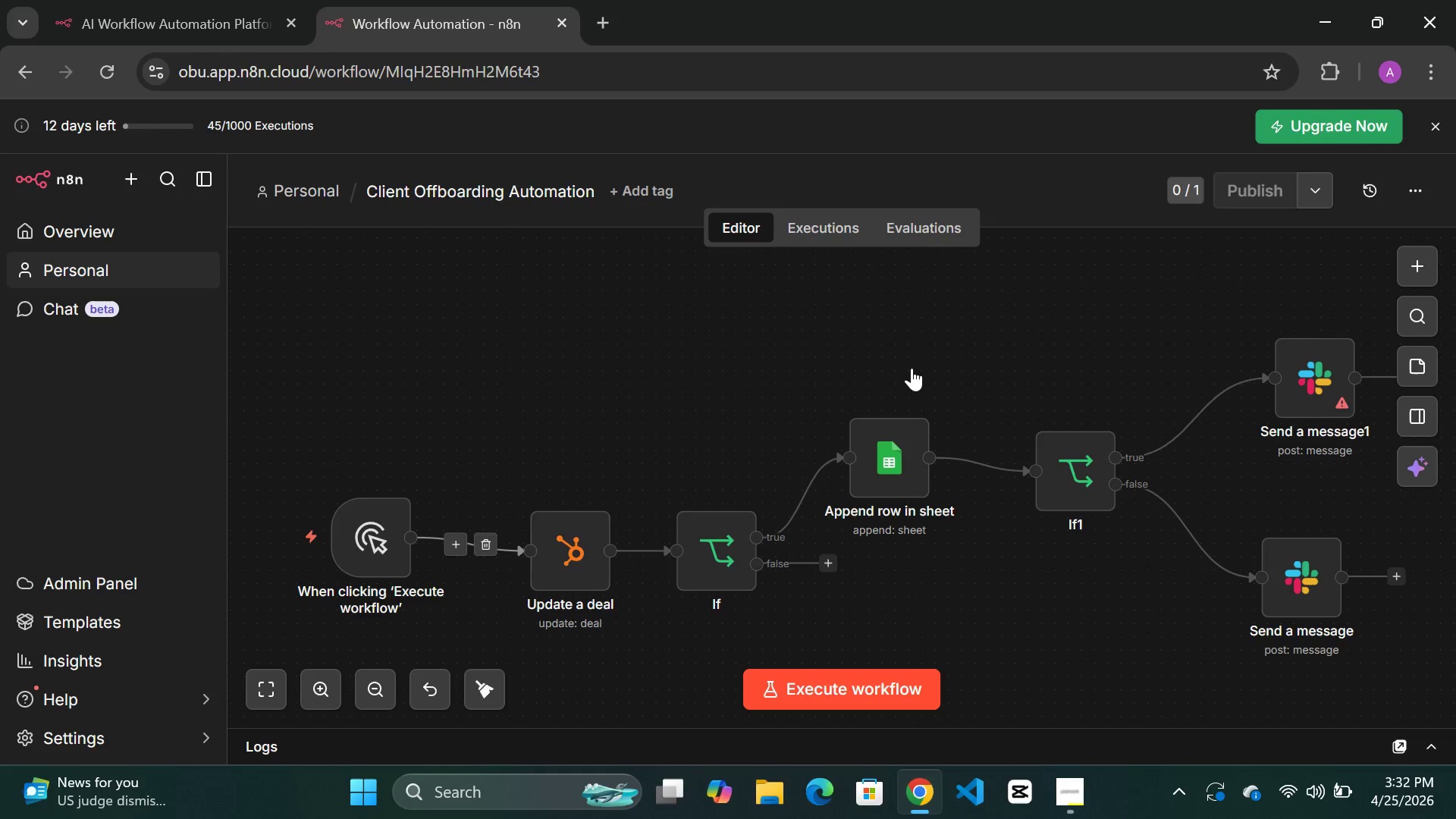 
wait(7.58)
 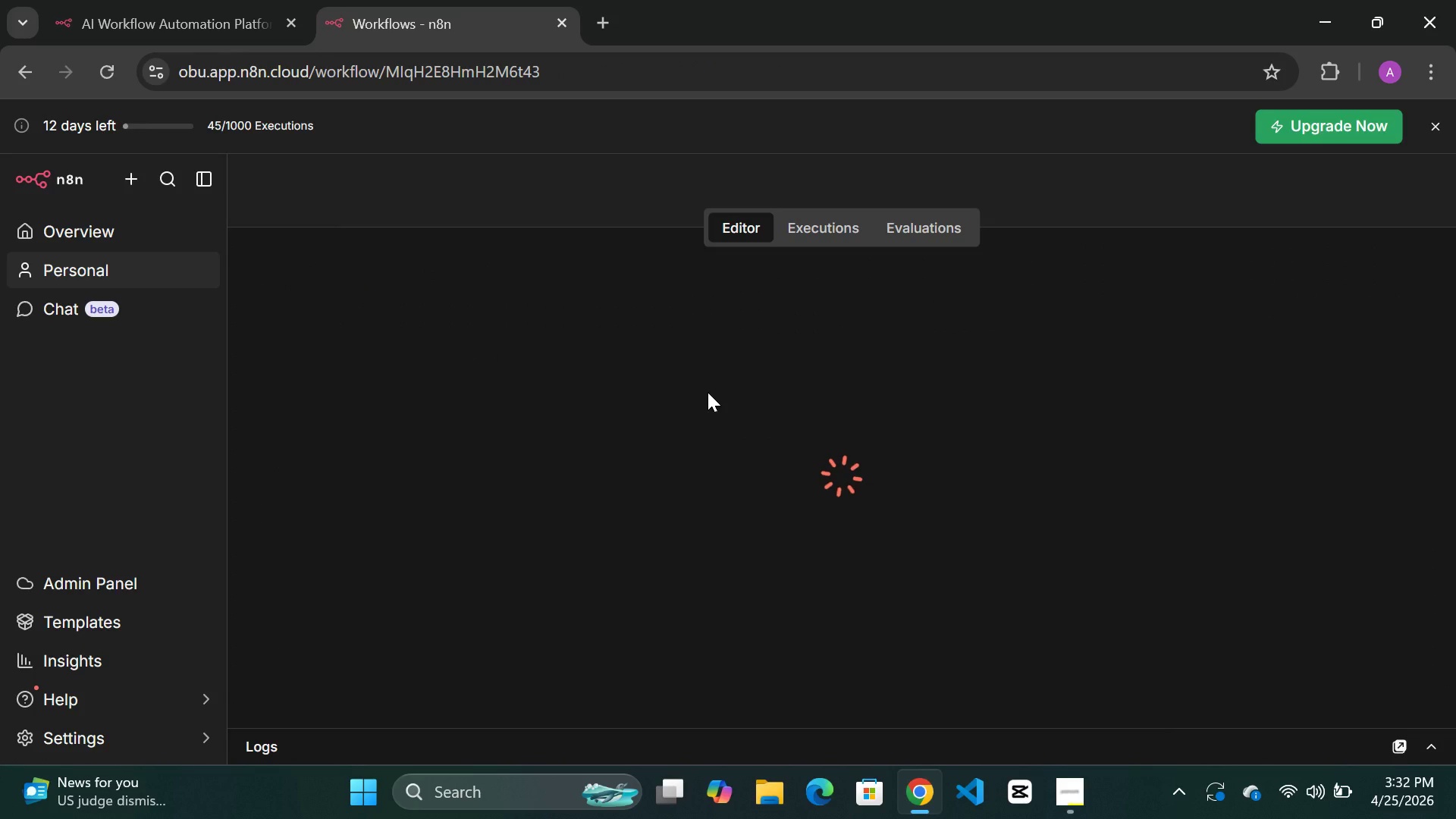 
left_click_drag(start_coordinate=[1301, 381], to_coordinate=[1266, 381])
 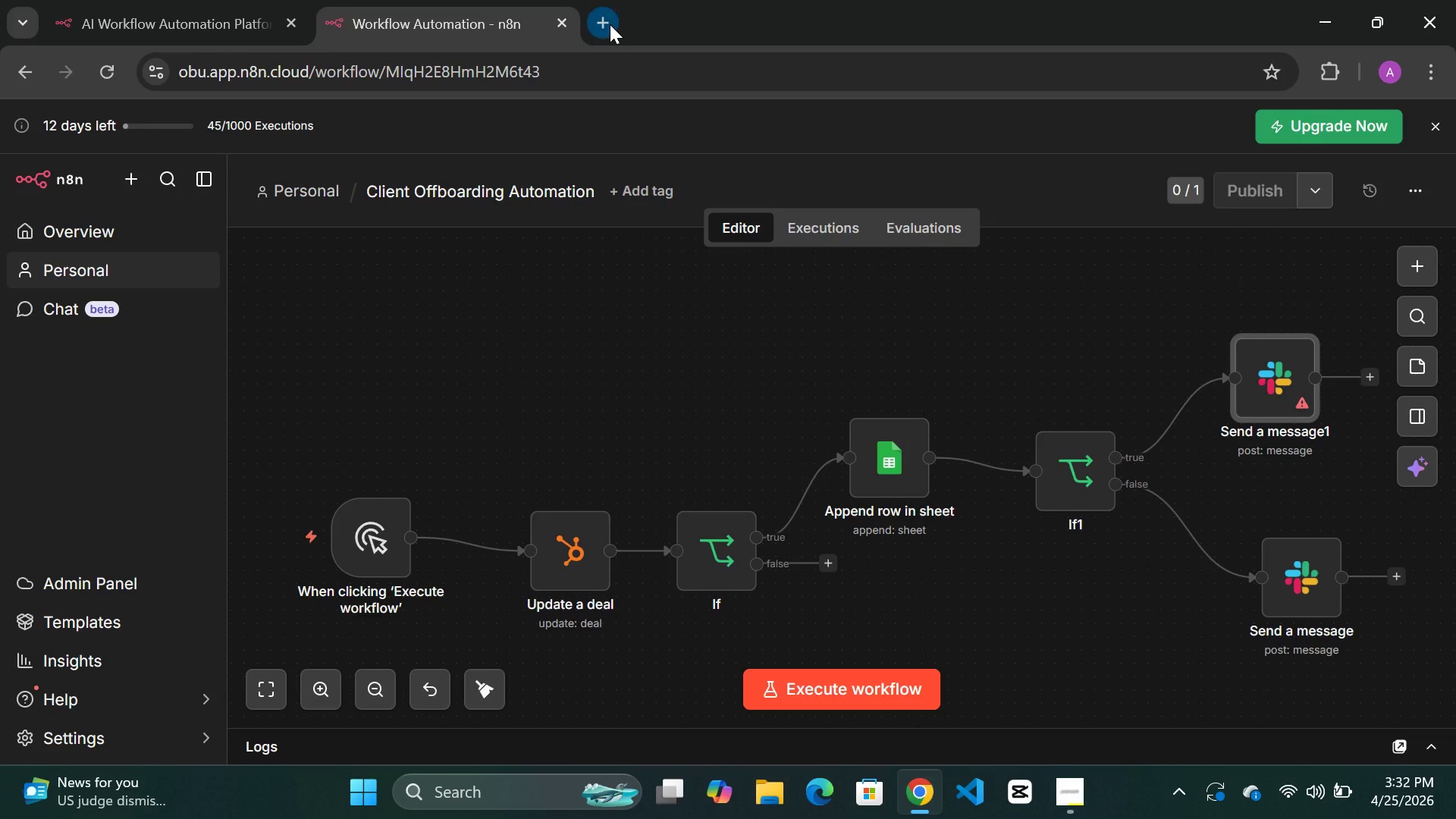 
left_click([610, 24])
 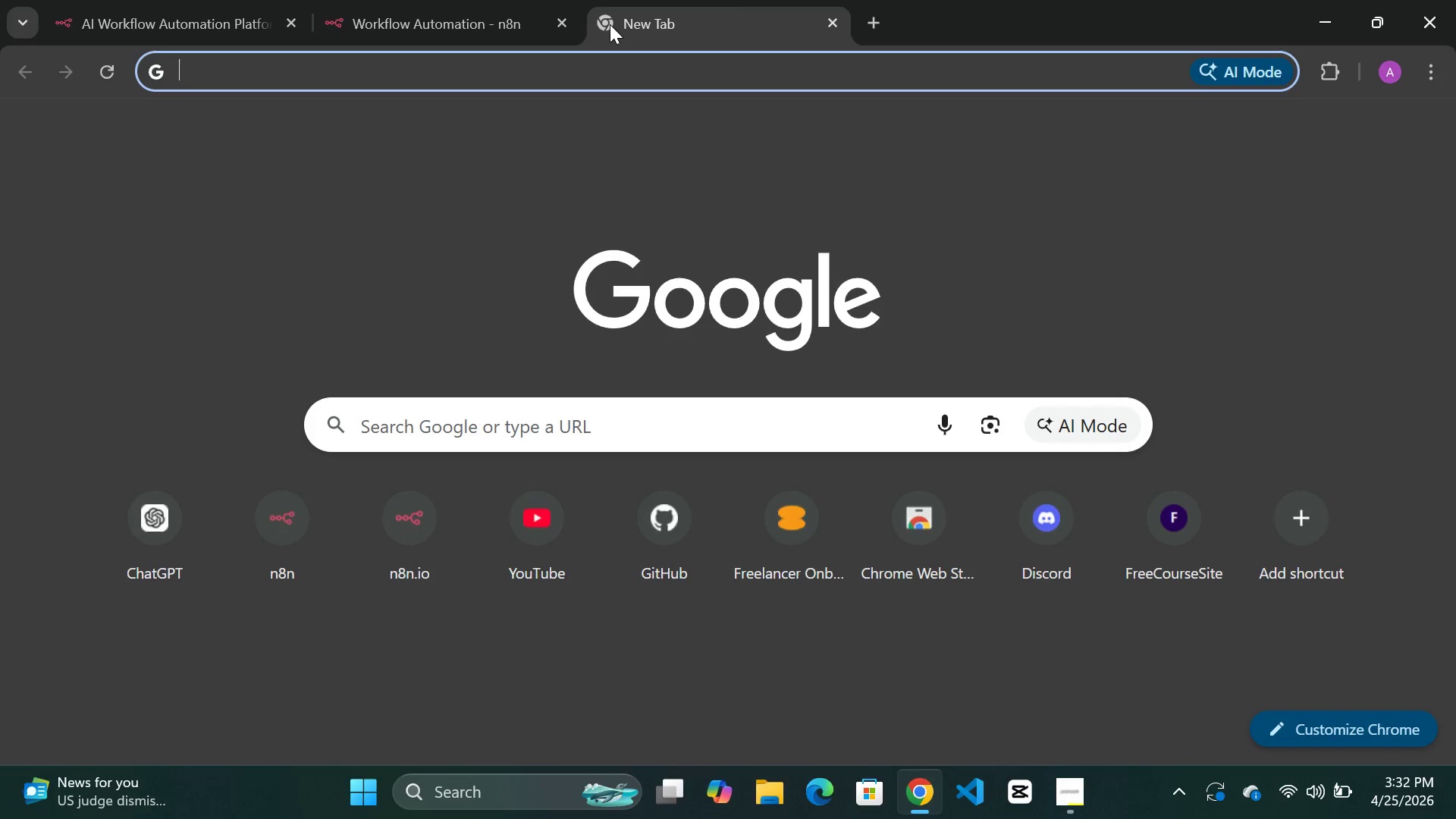 
type(slack)
 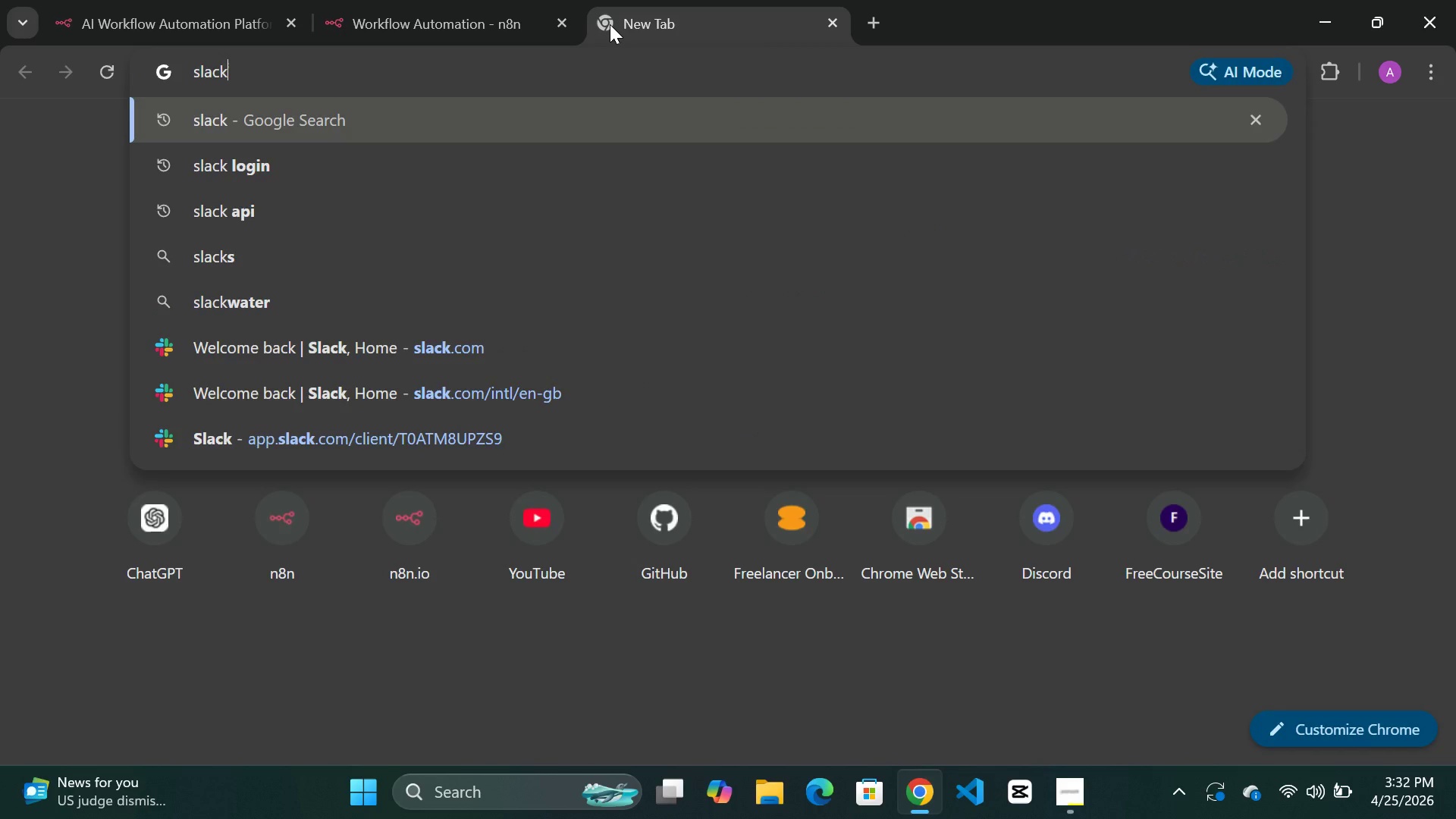 
key(Enter)